 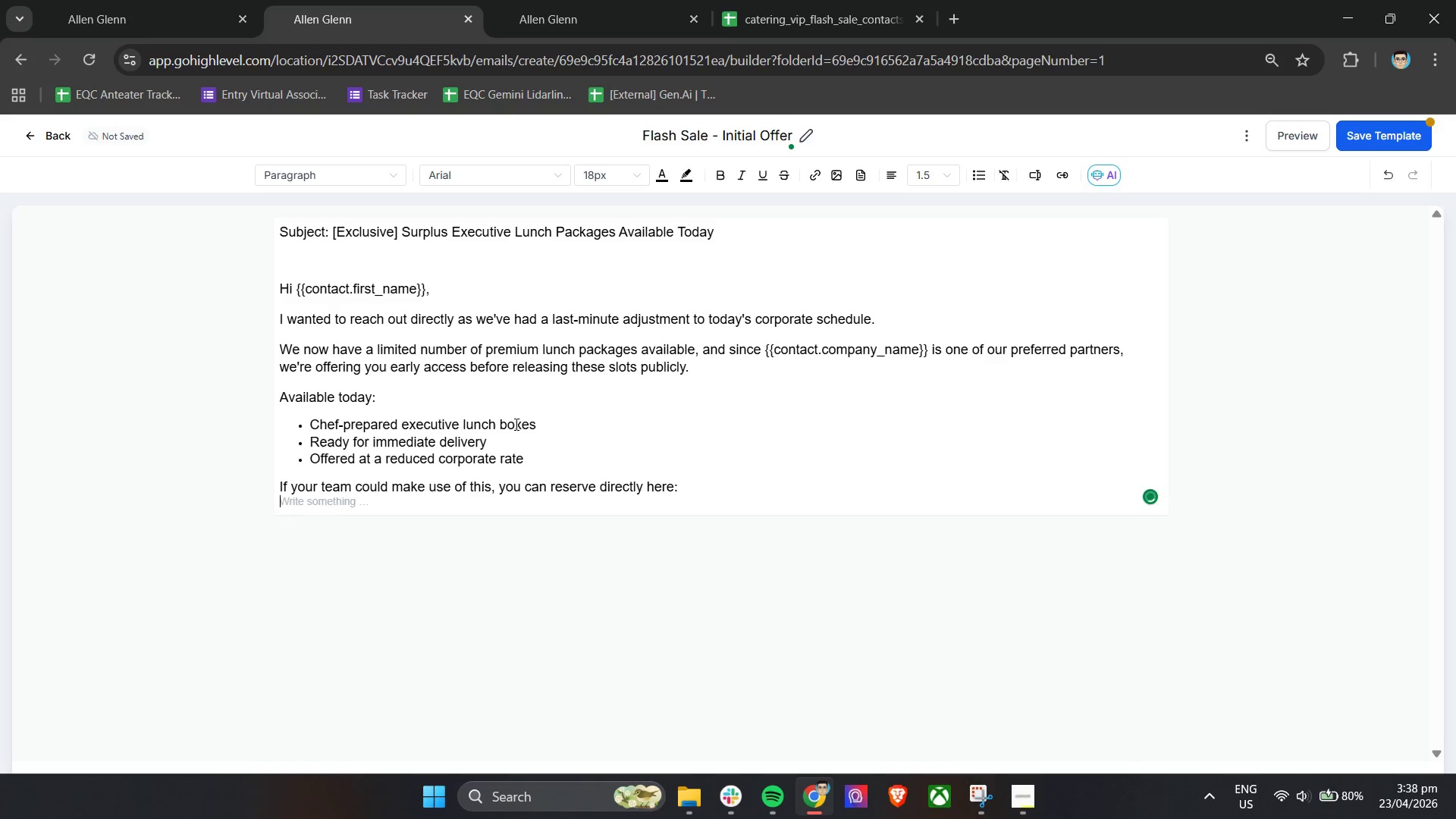 
key(Enter)
 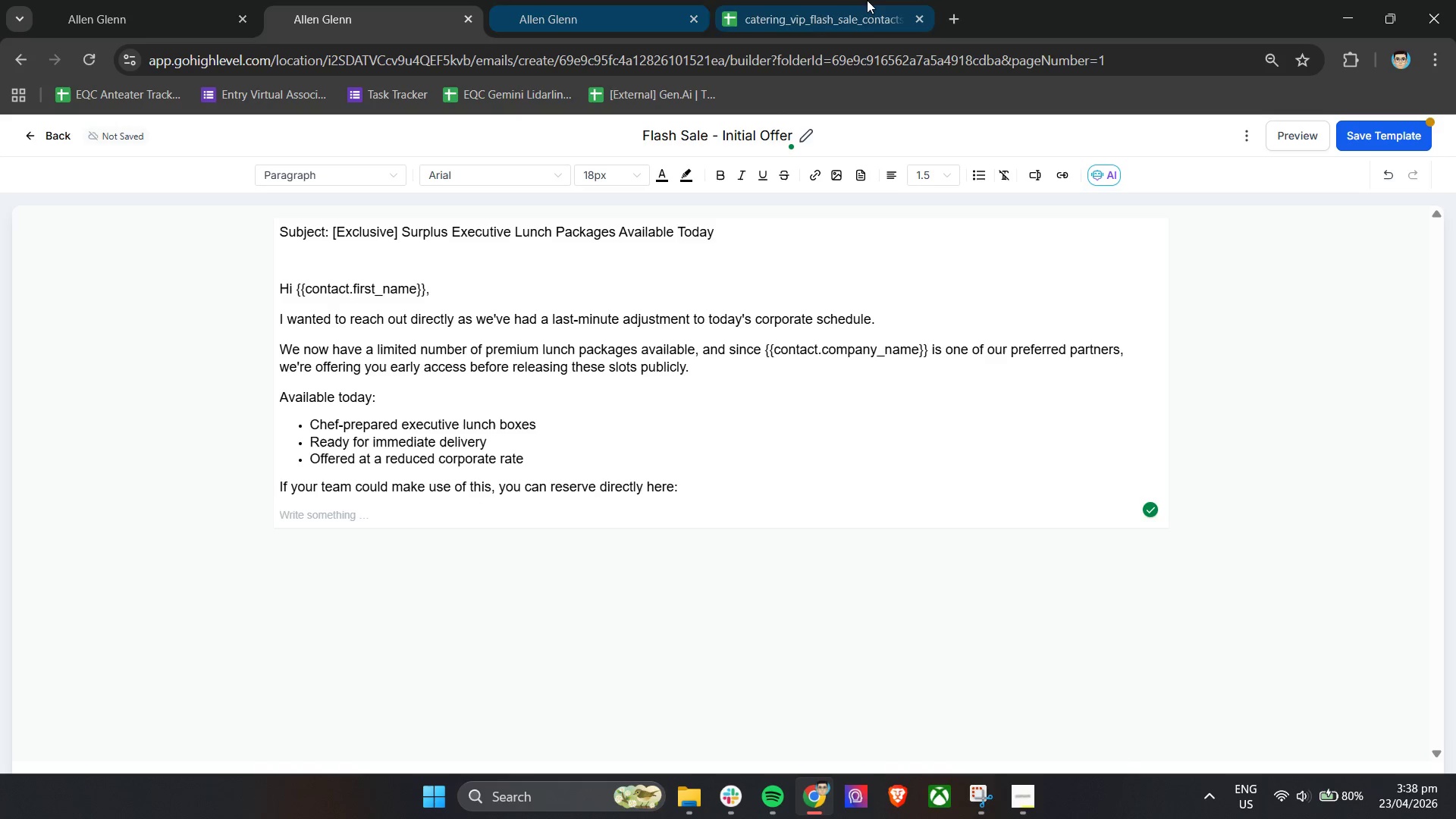 
left_click([962, 13])
 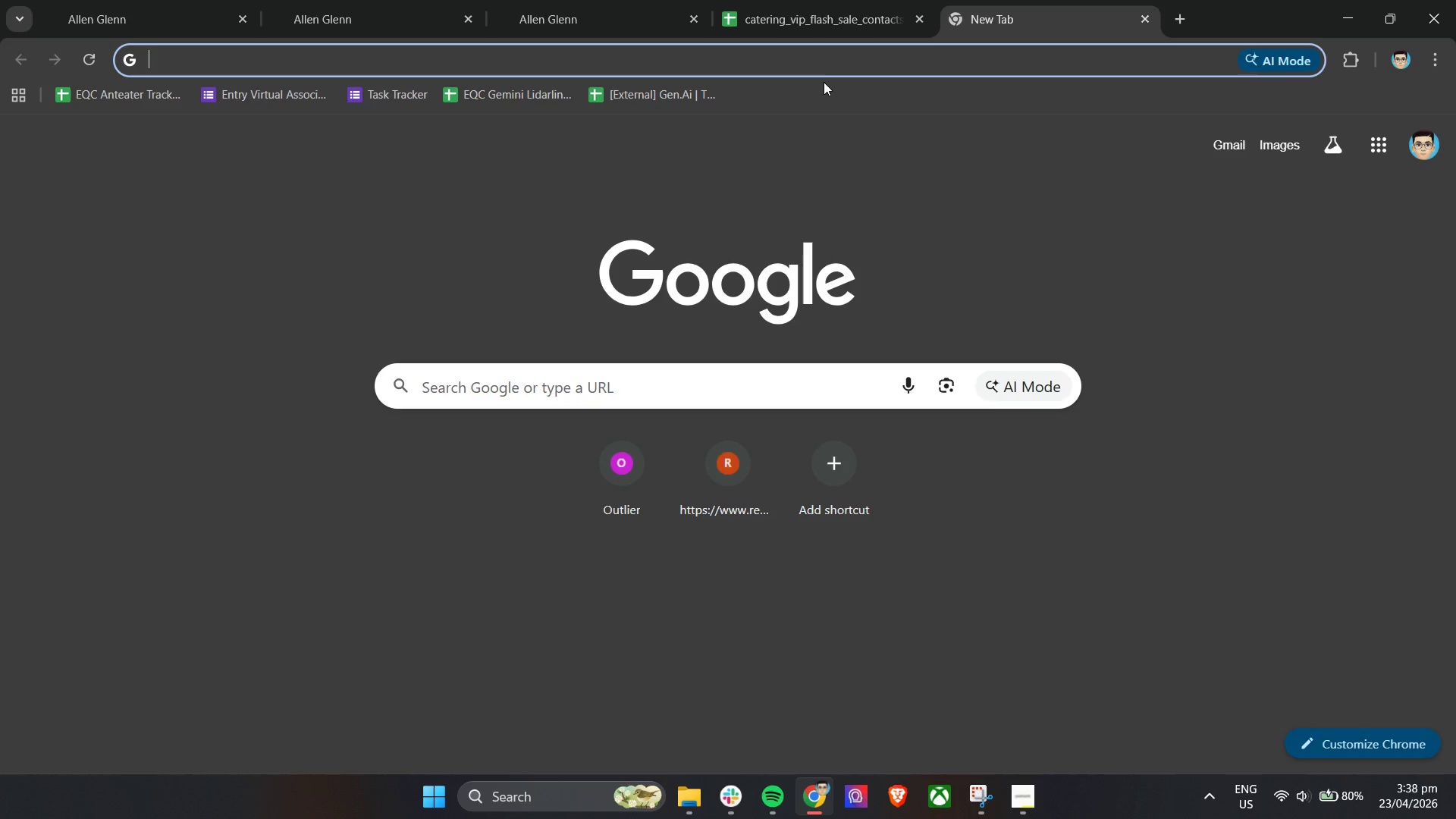 
left_click([822, 61])
 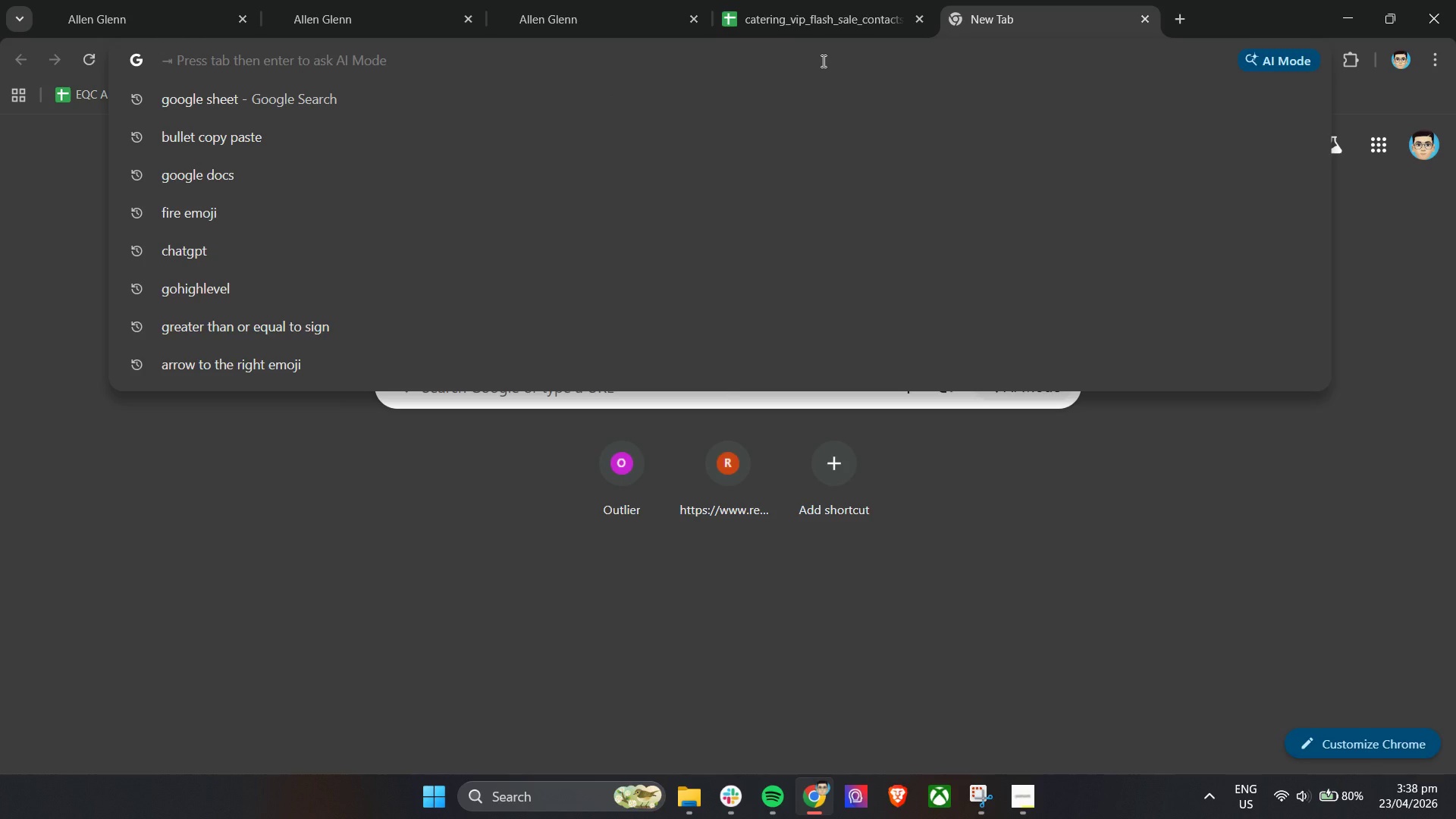 
type(pointing )
 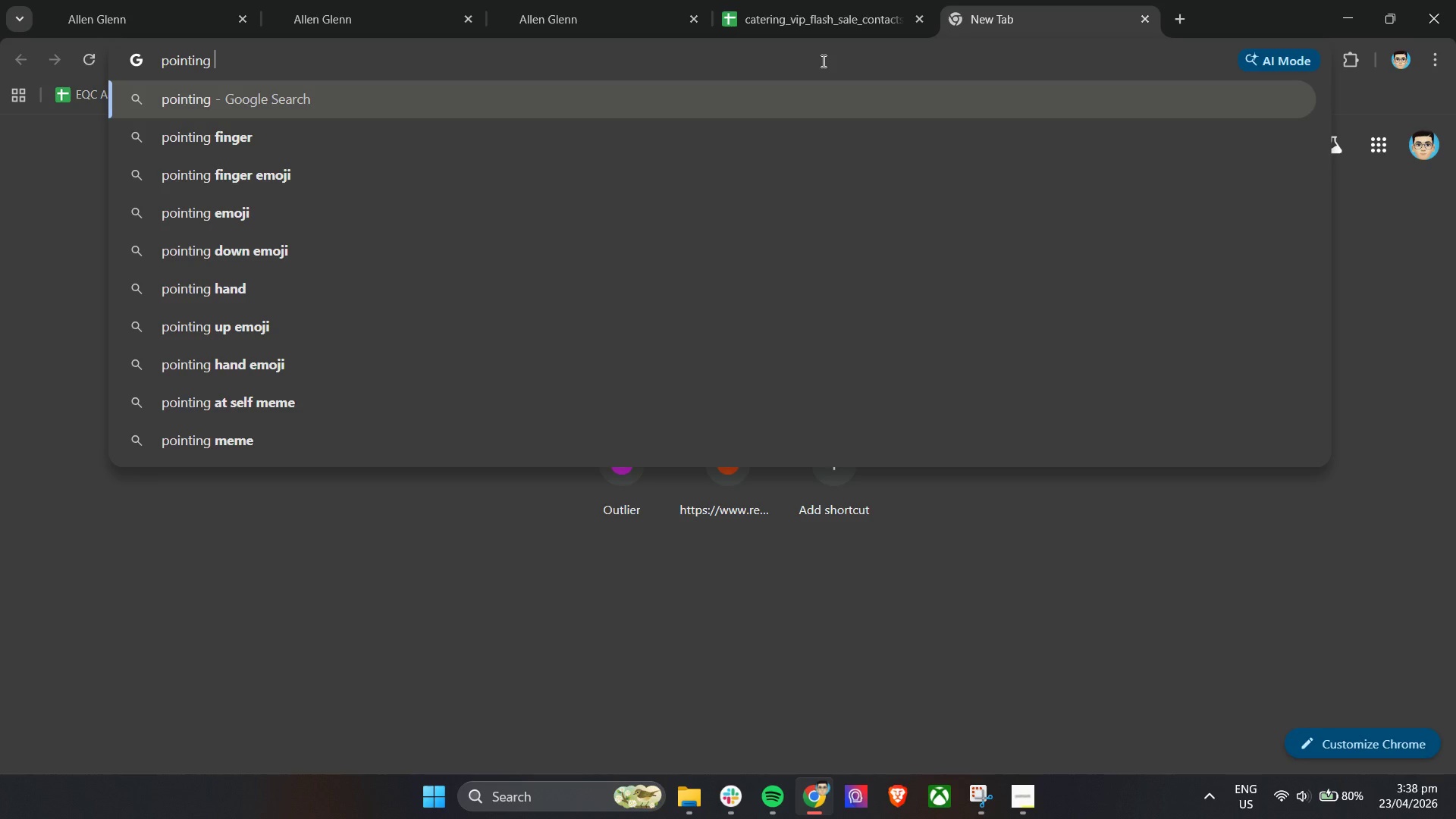 
key(ArrowDown)
 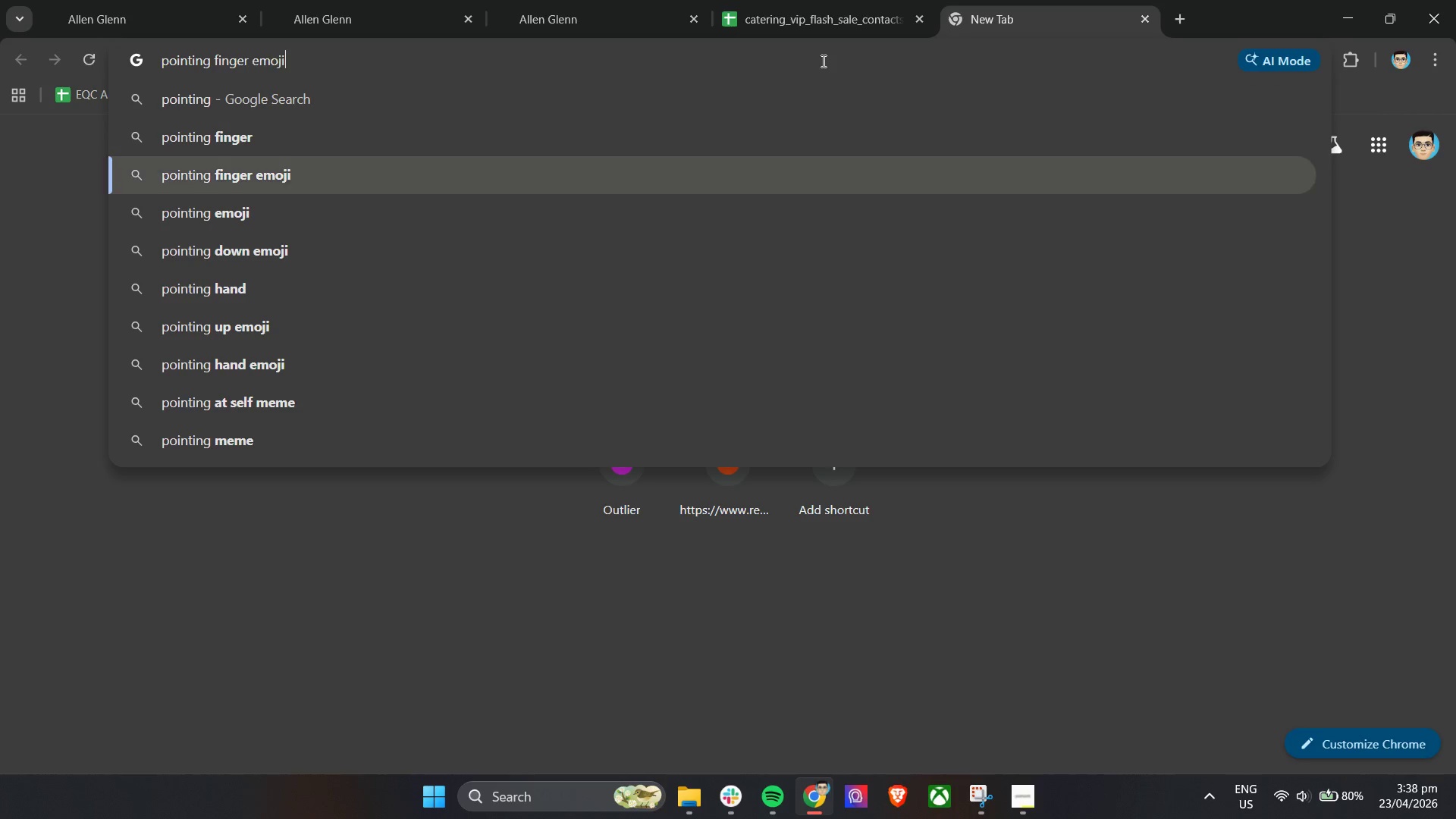 
key(ArrowDown)
 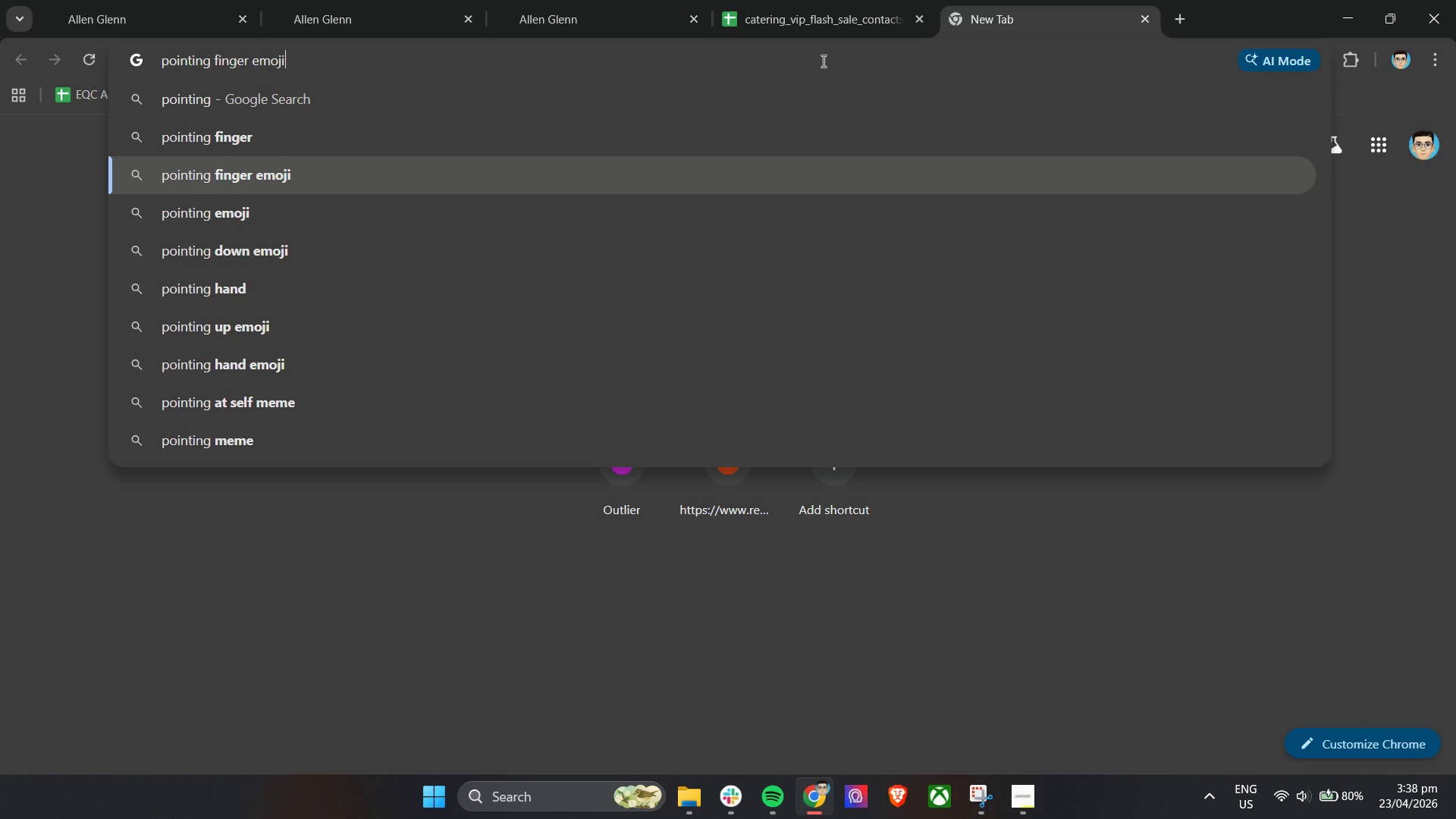 
key(Enter)
 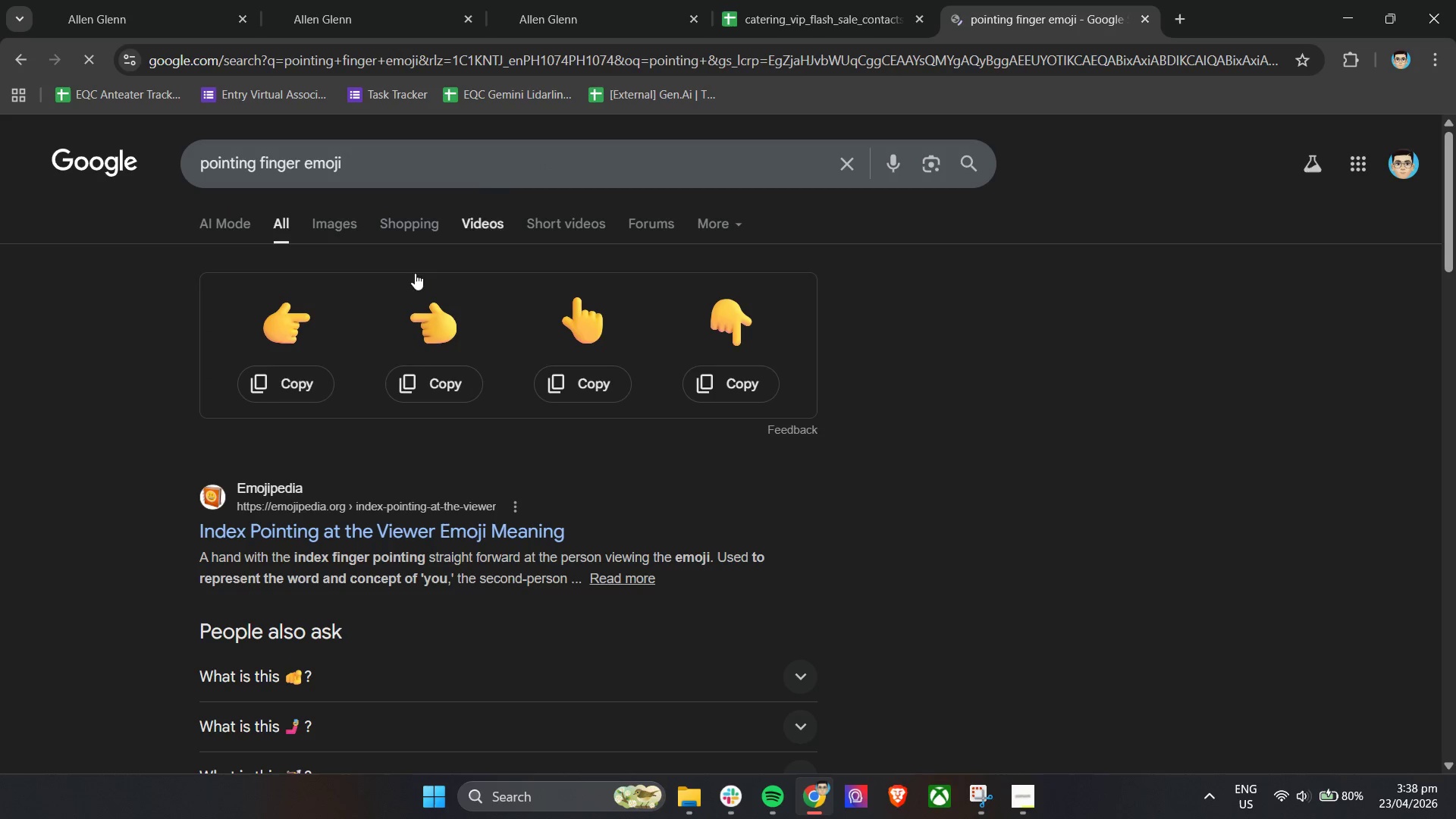 
left_click([303, 383])
 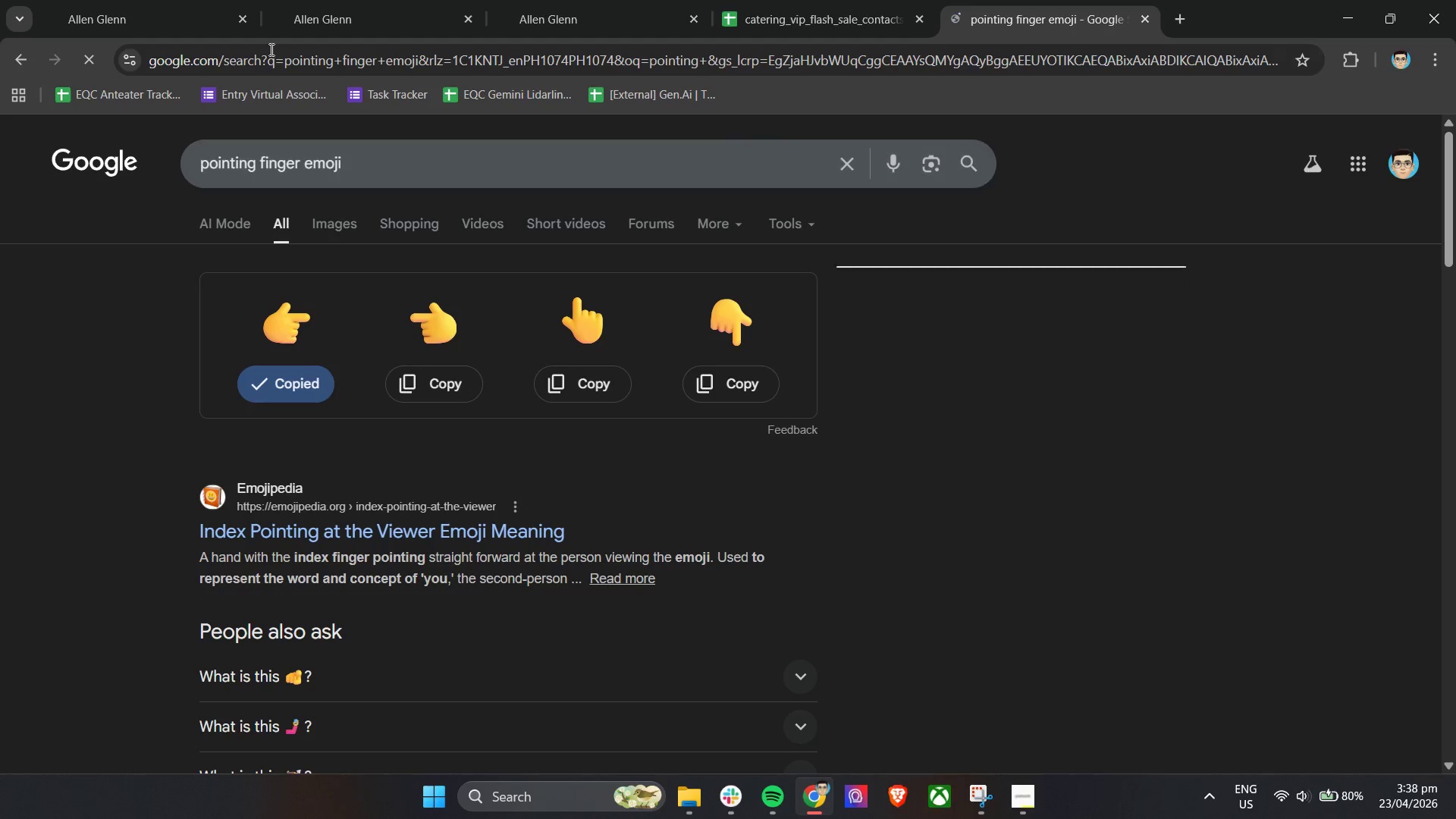 
left_click([403, 0])
 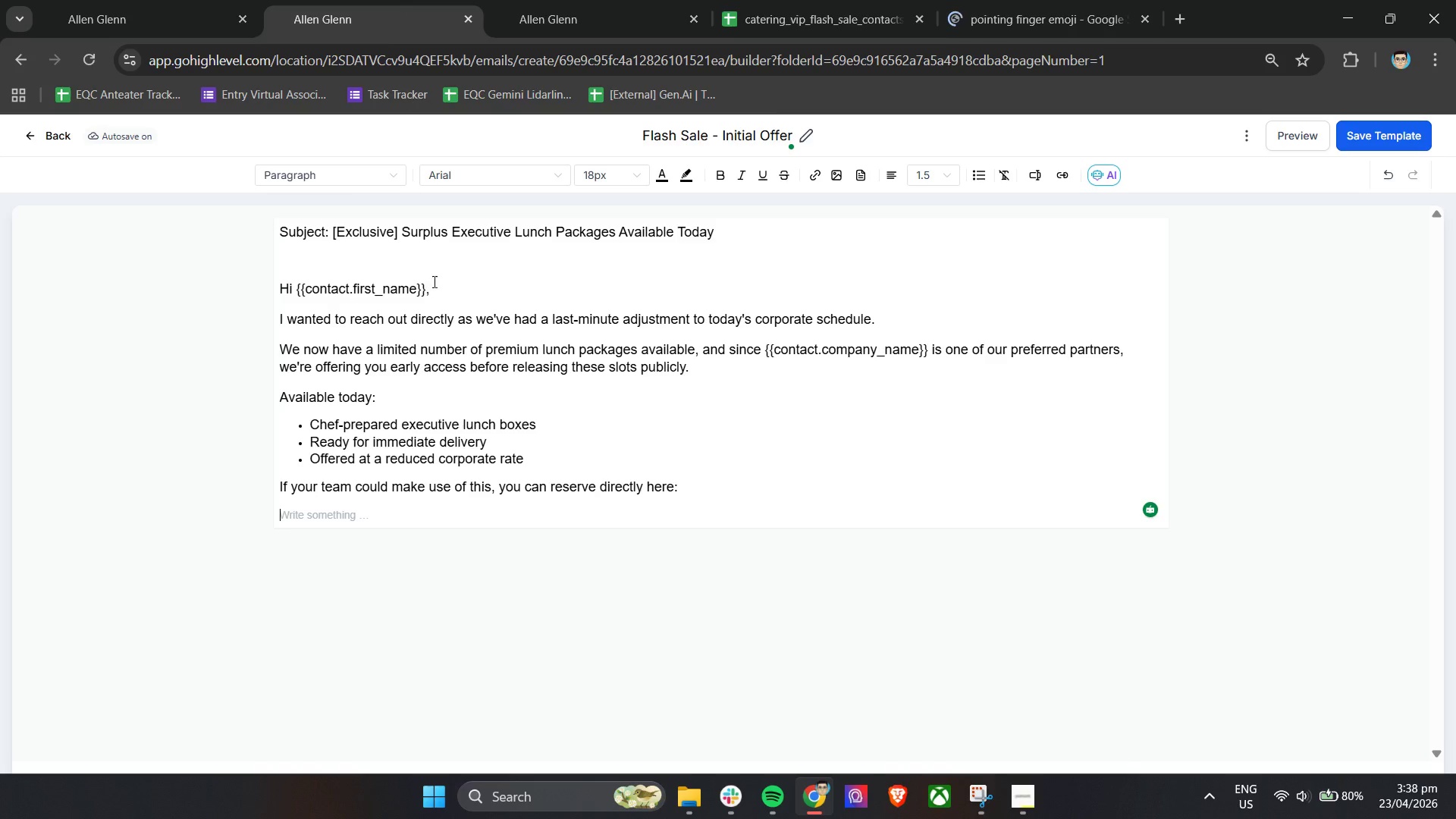 
key(Control+V)
 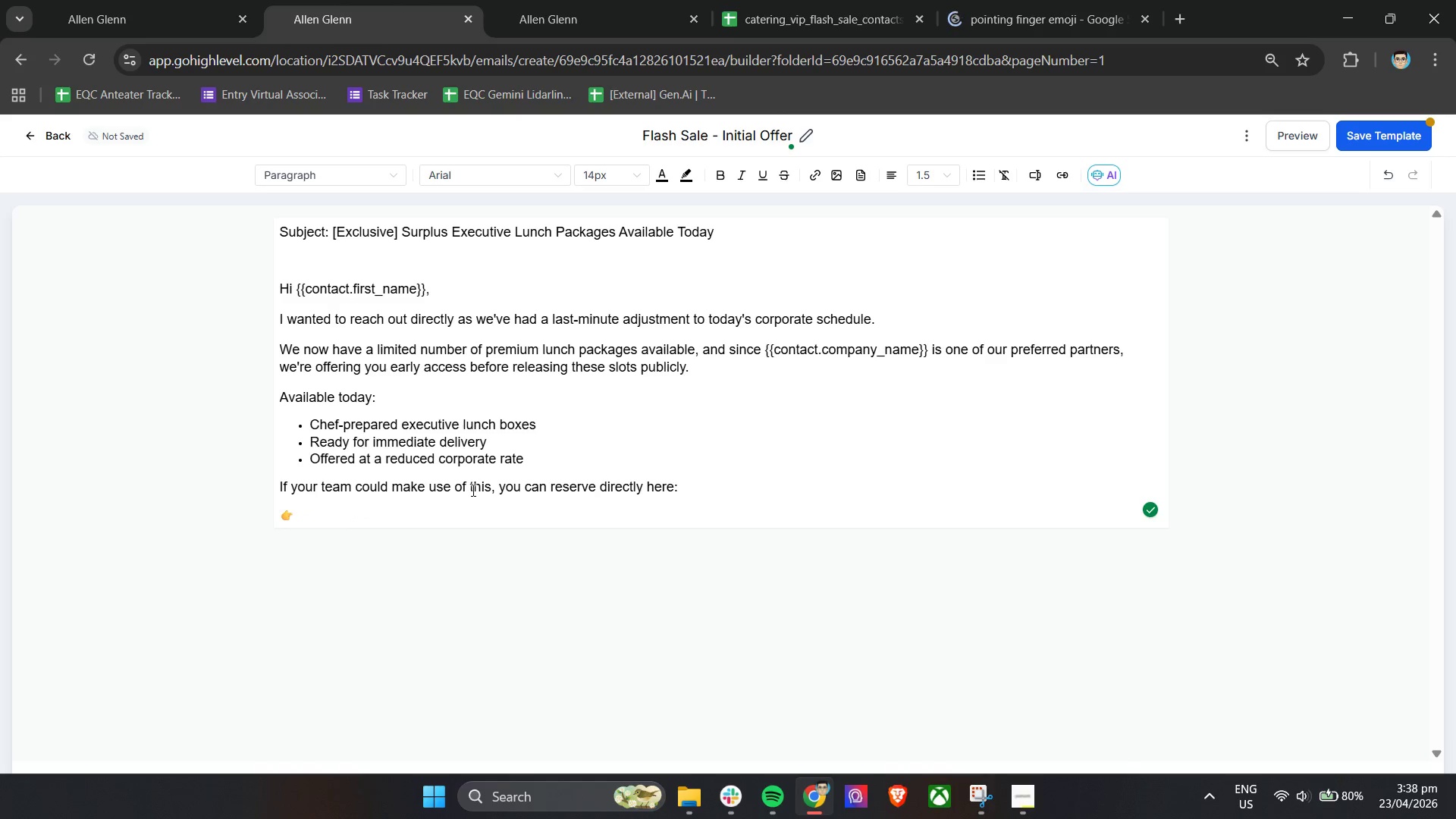 
key(Space)
 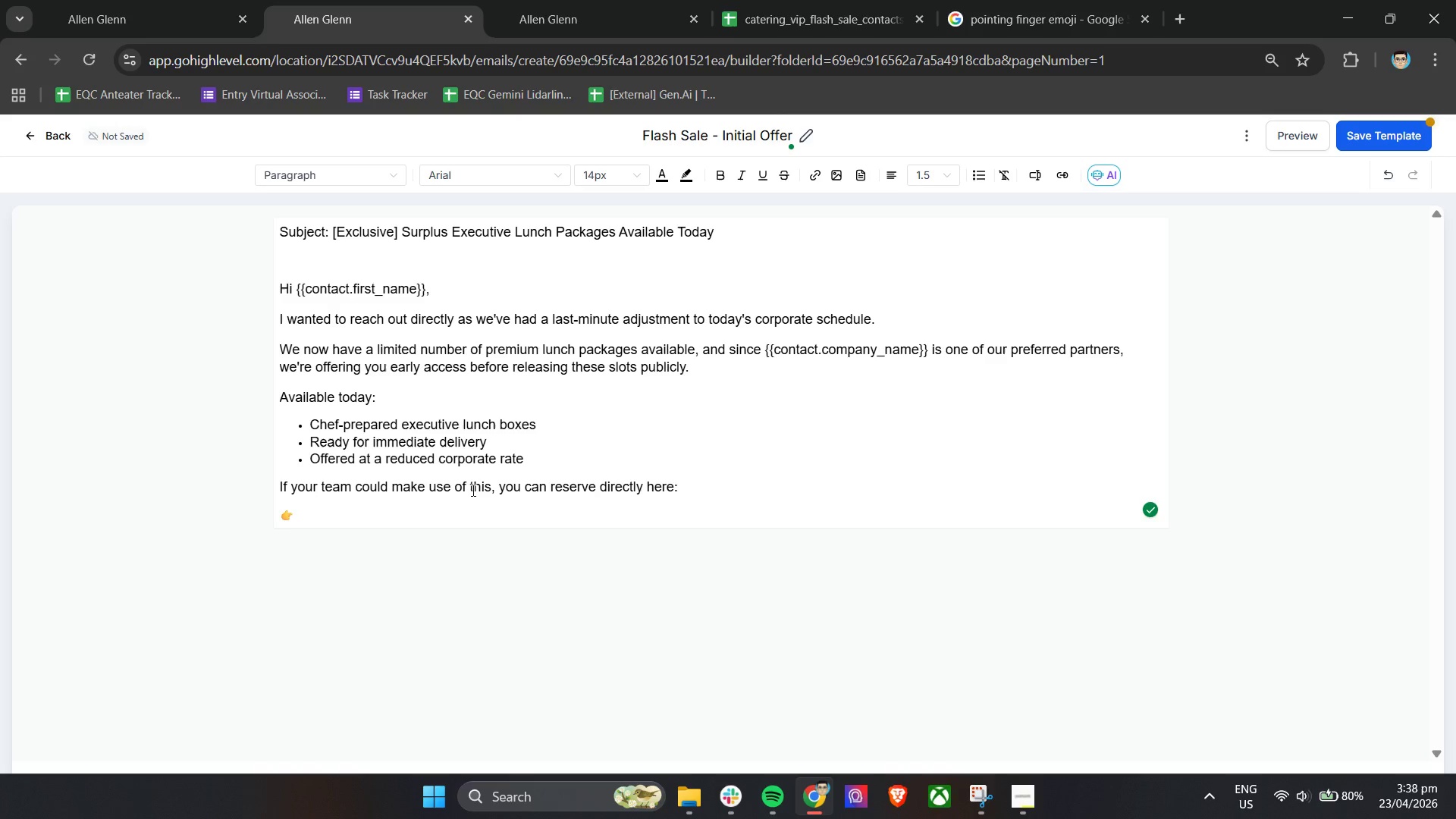 
wait(9.16)
 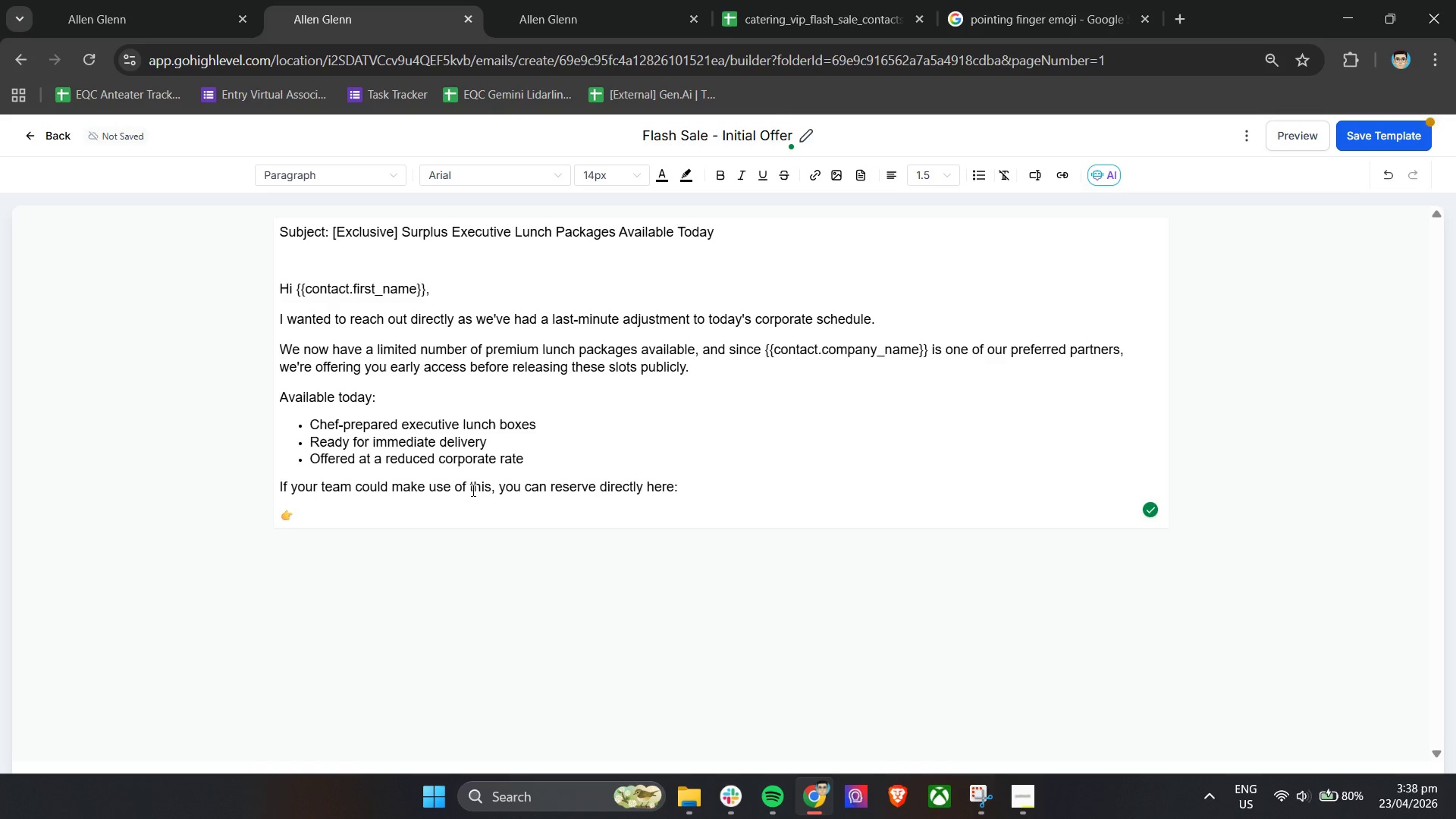 
left_click([810, 173])
 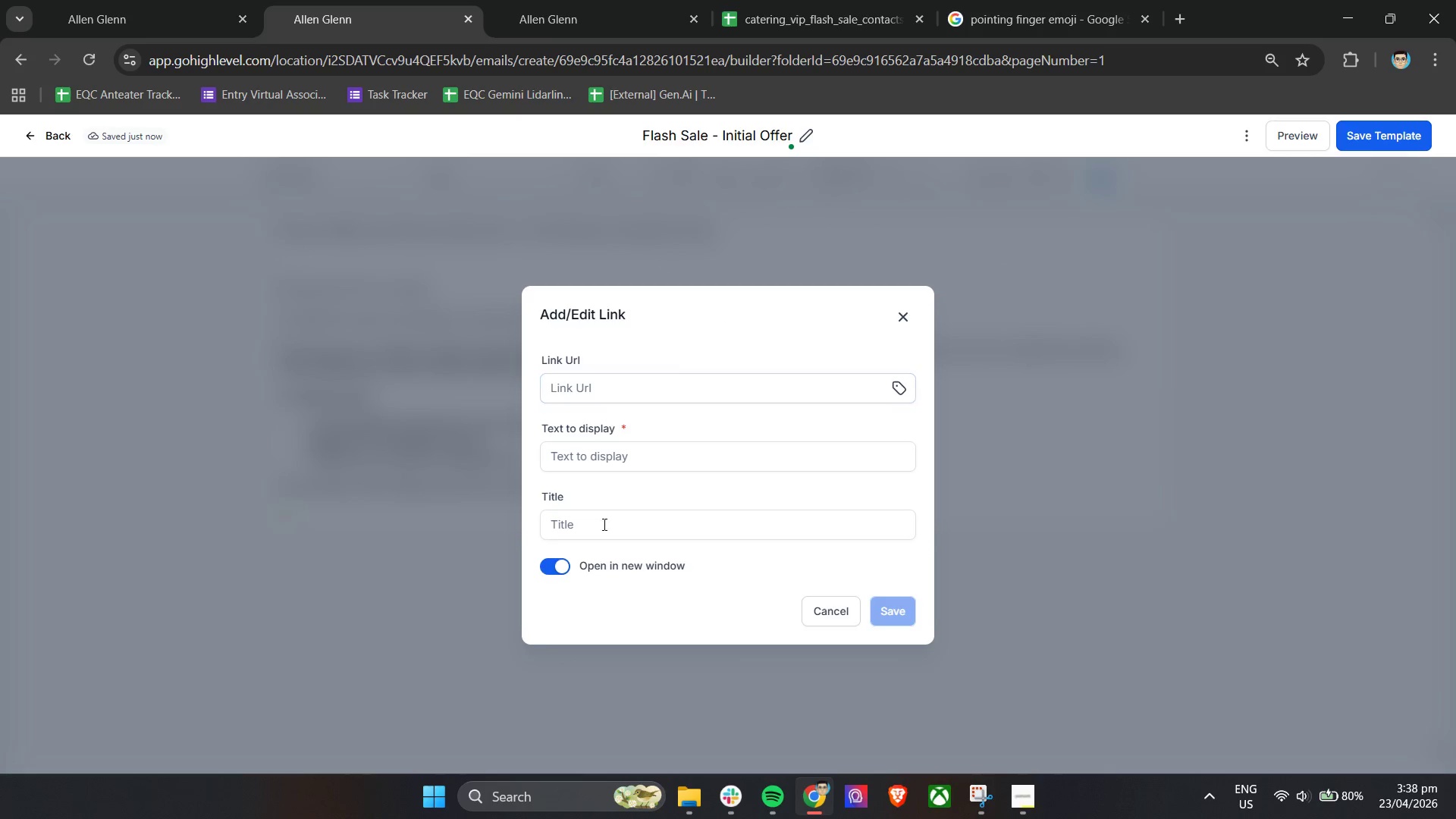 
left_click([890, 394])
 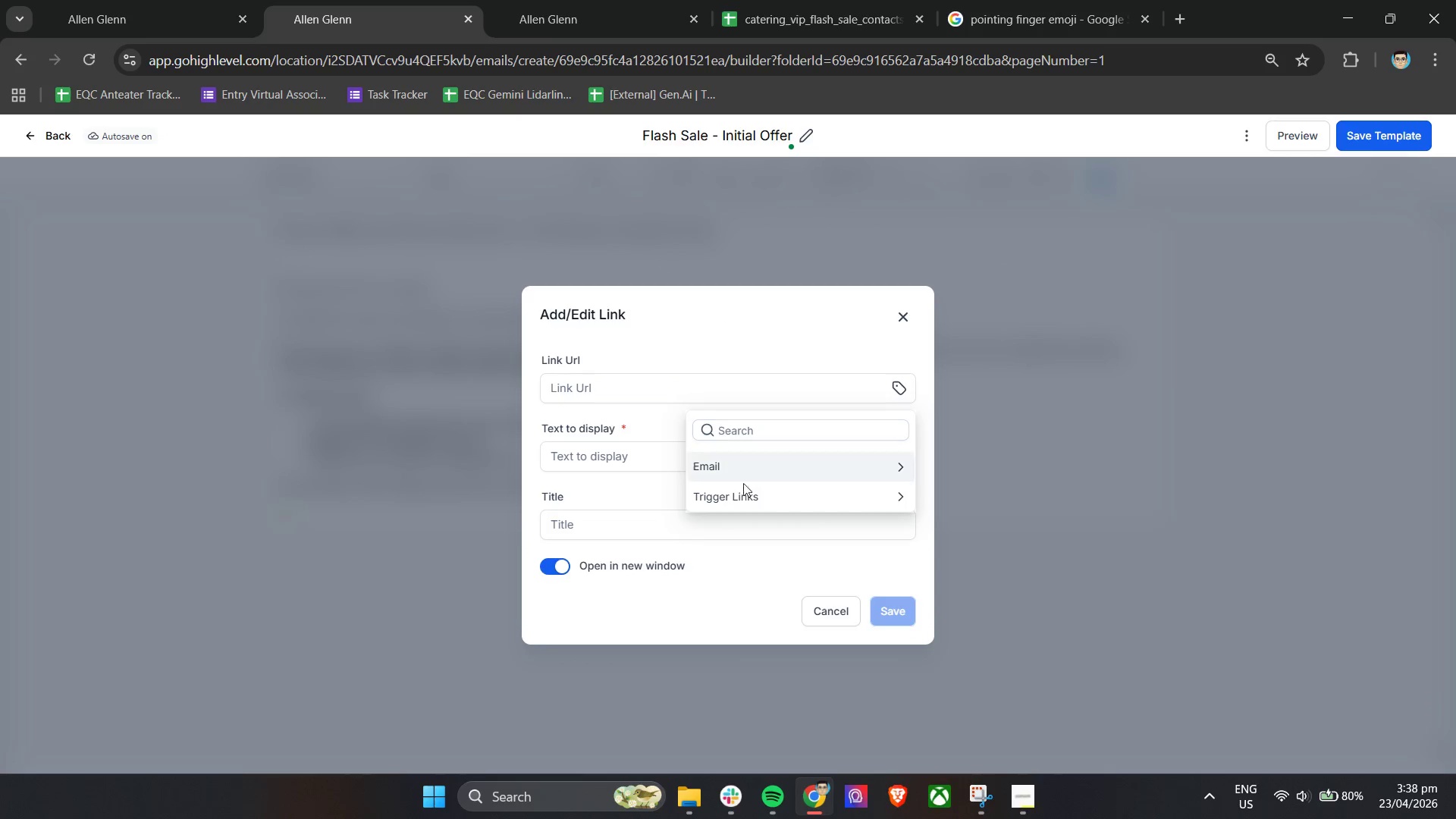 
left_click([741, 494])
 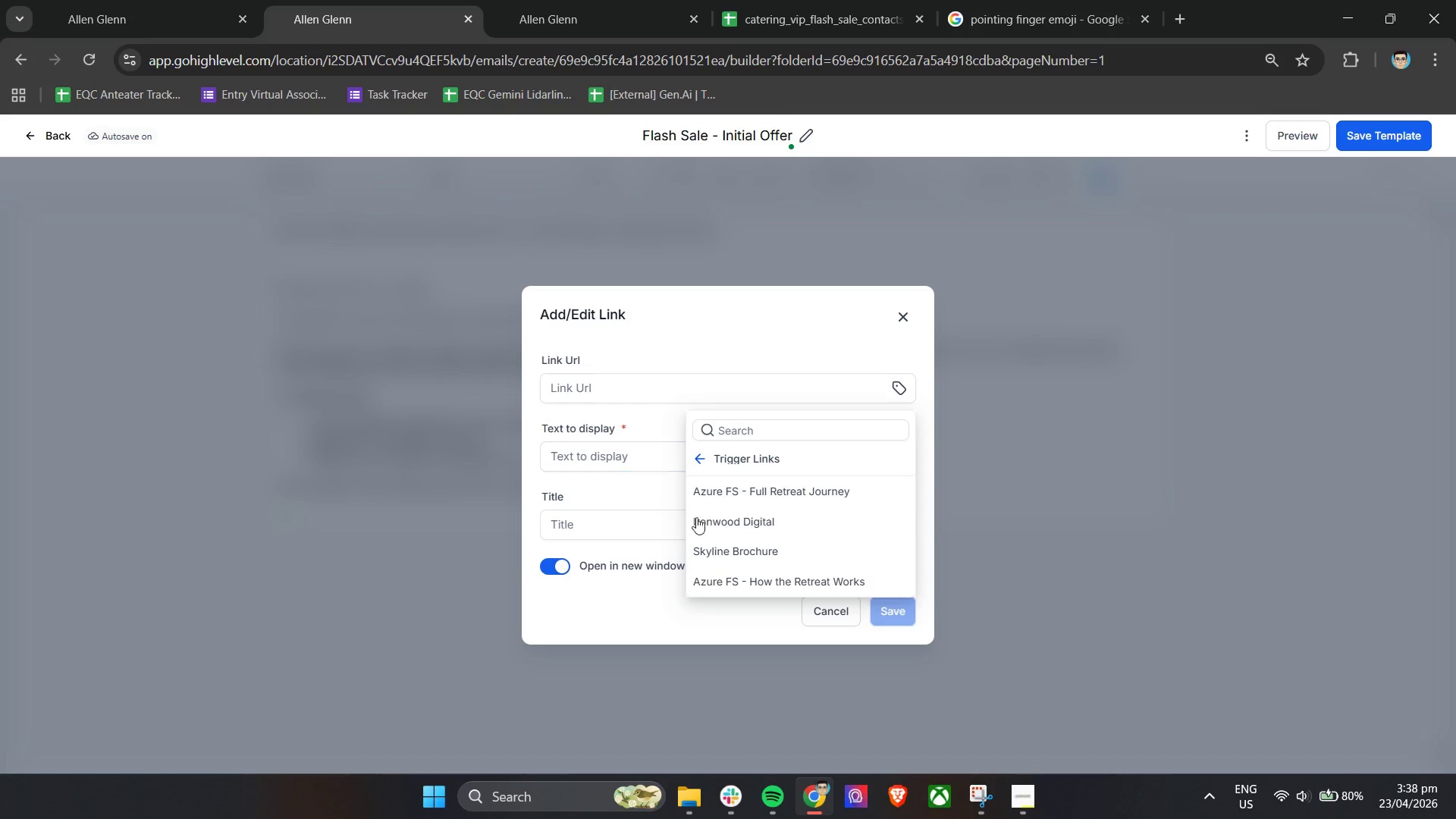 
scroll: coordinate [828, 584], scroll_direction: down, amount: 12.0
 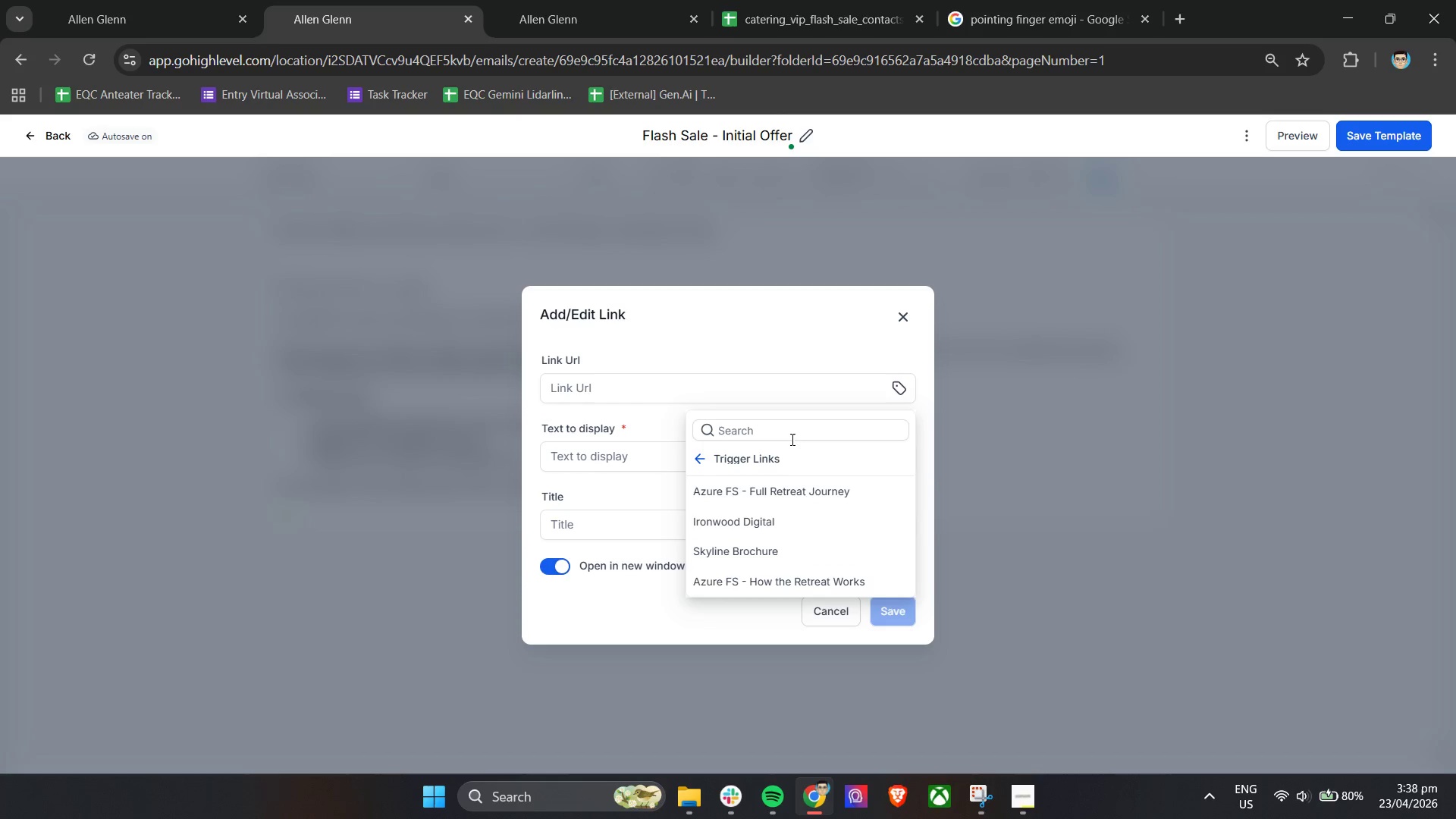 
left_click([708, 451])
 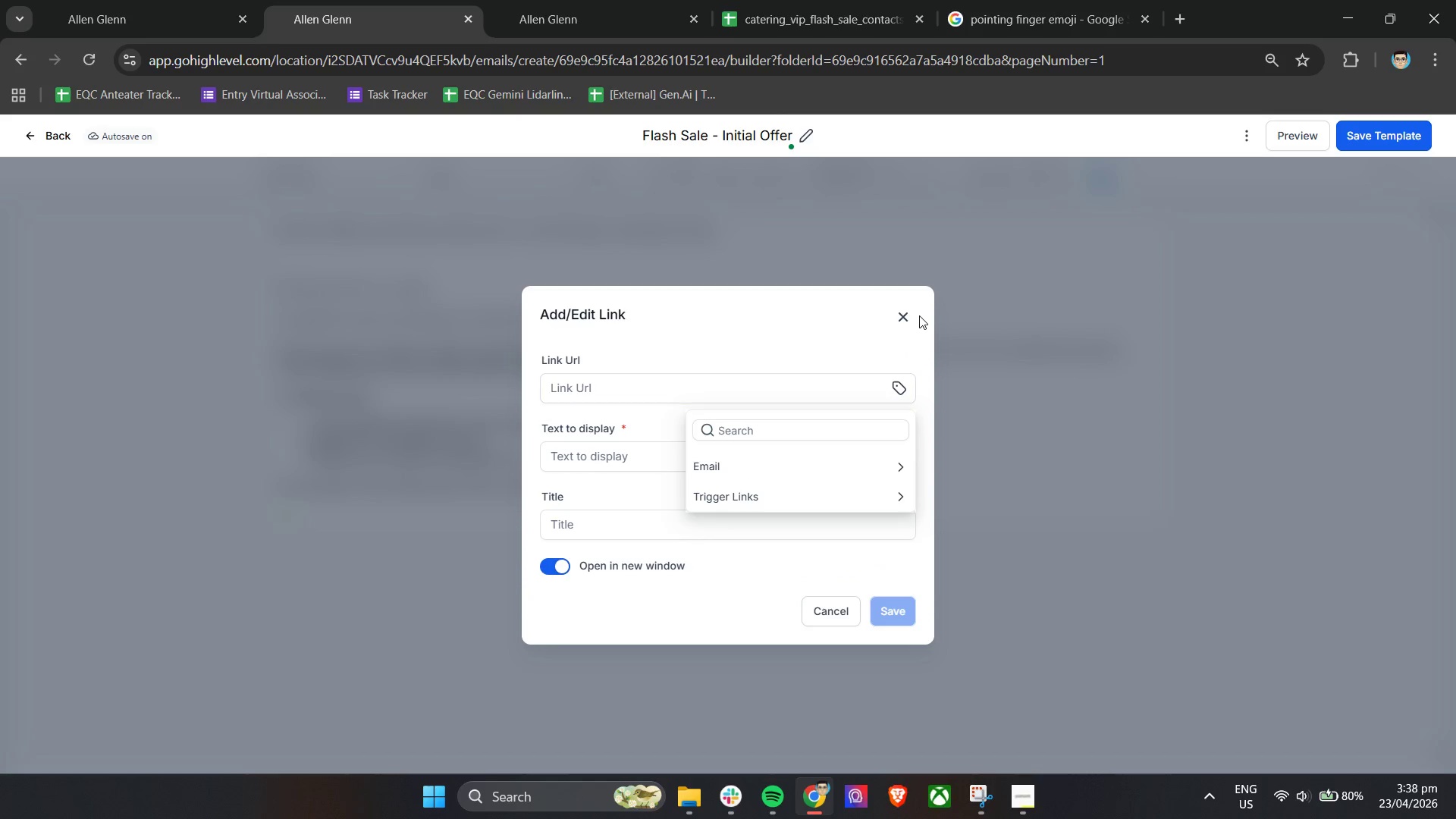 
left_click([899, 312])
 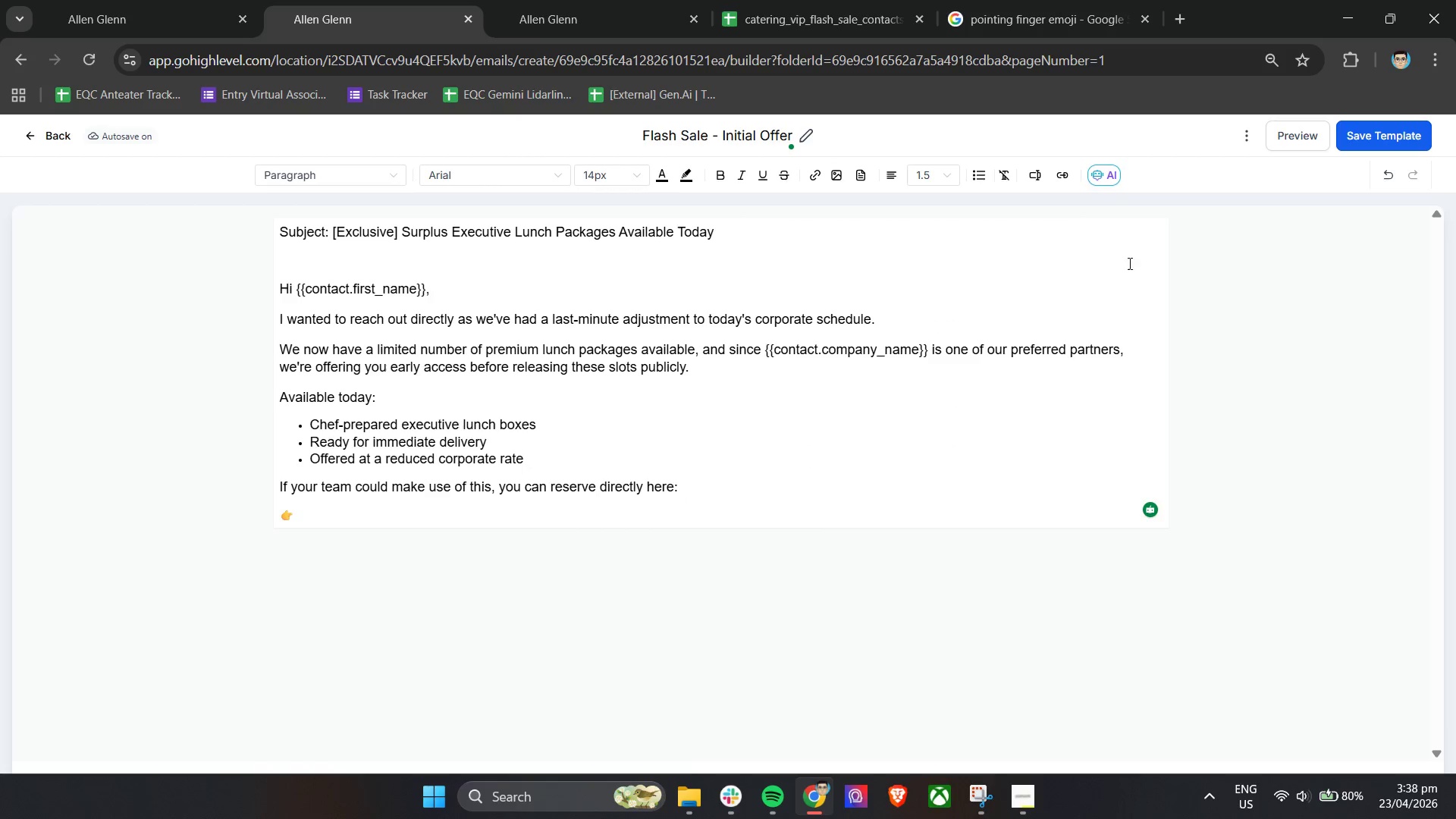 
left_click([1155, 211])
 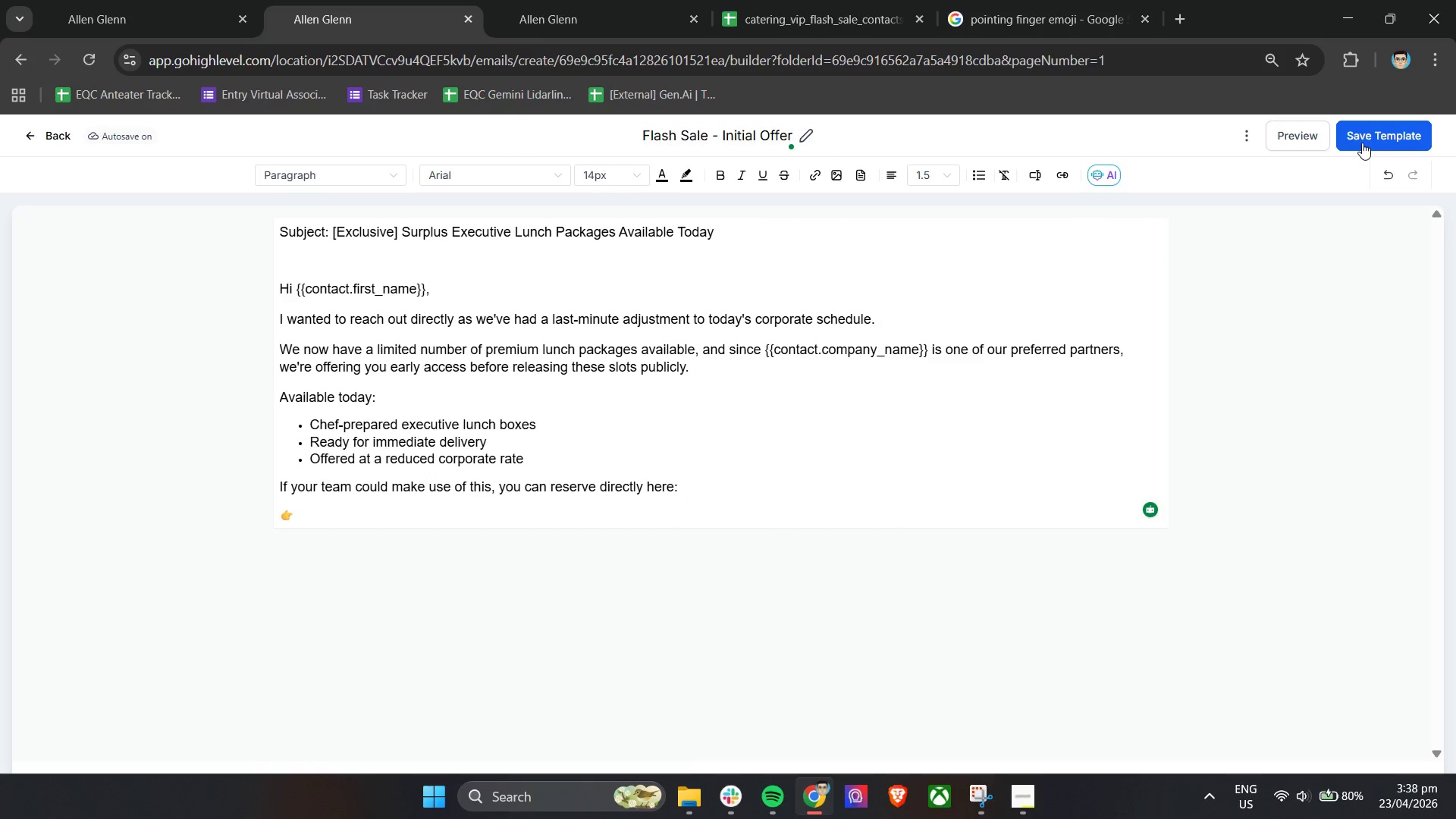 
left_click([1023, 212])
 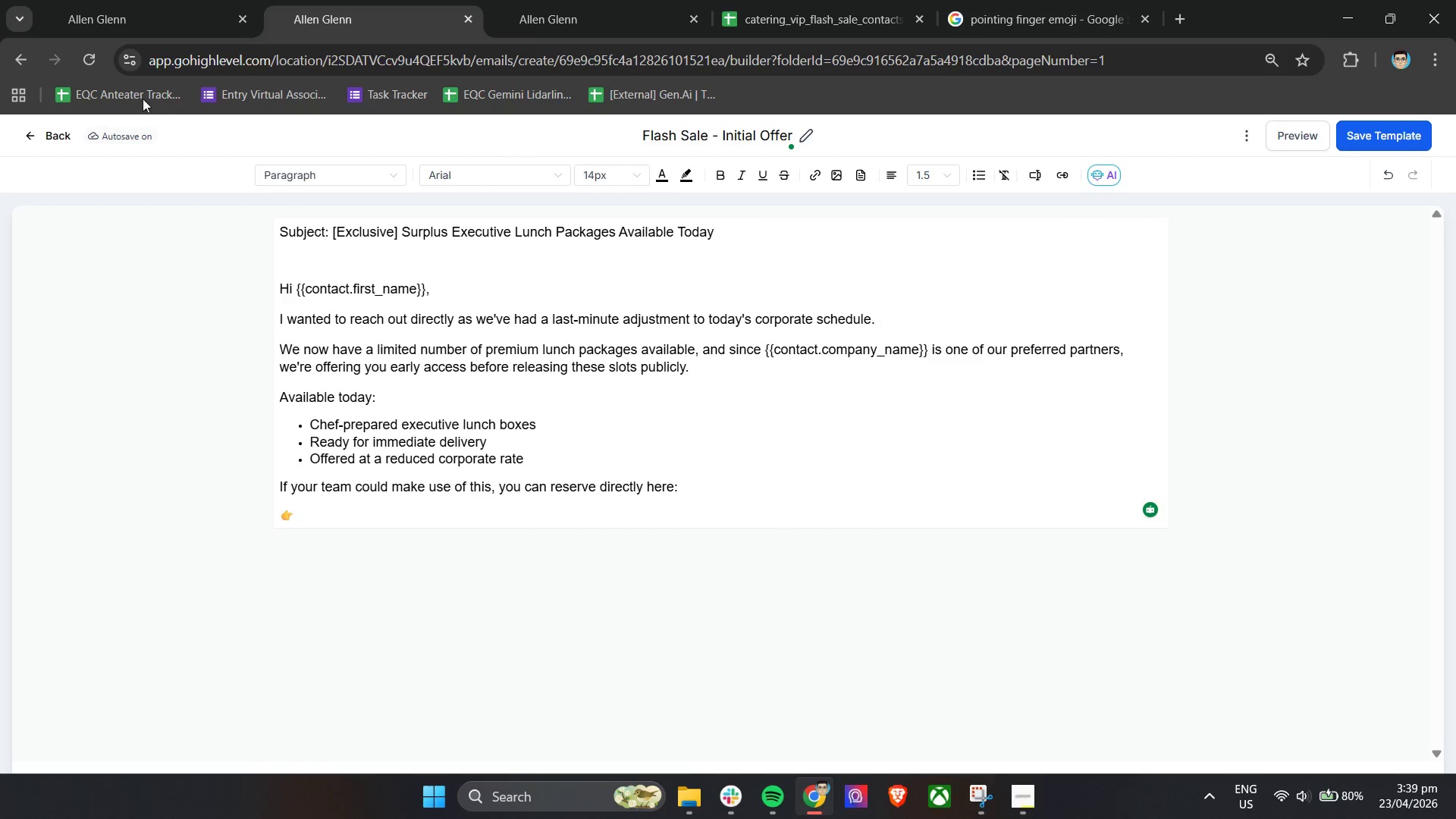 
left_click([83, 62])
 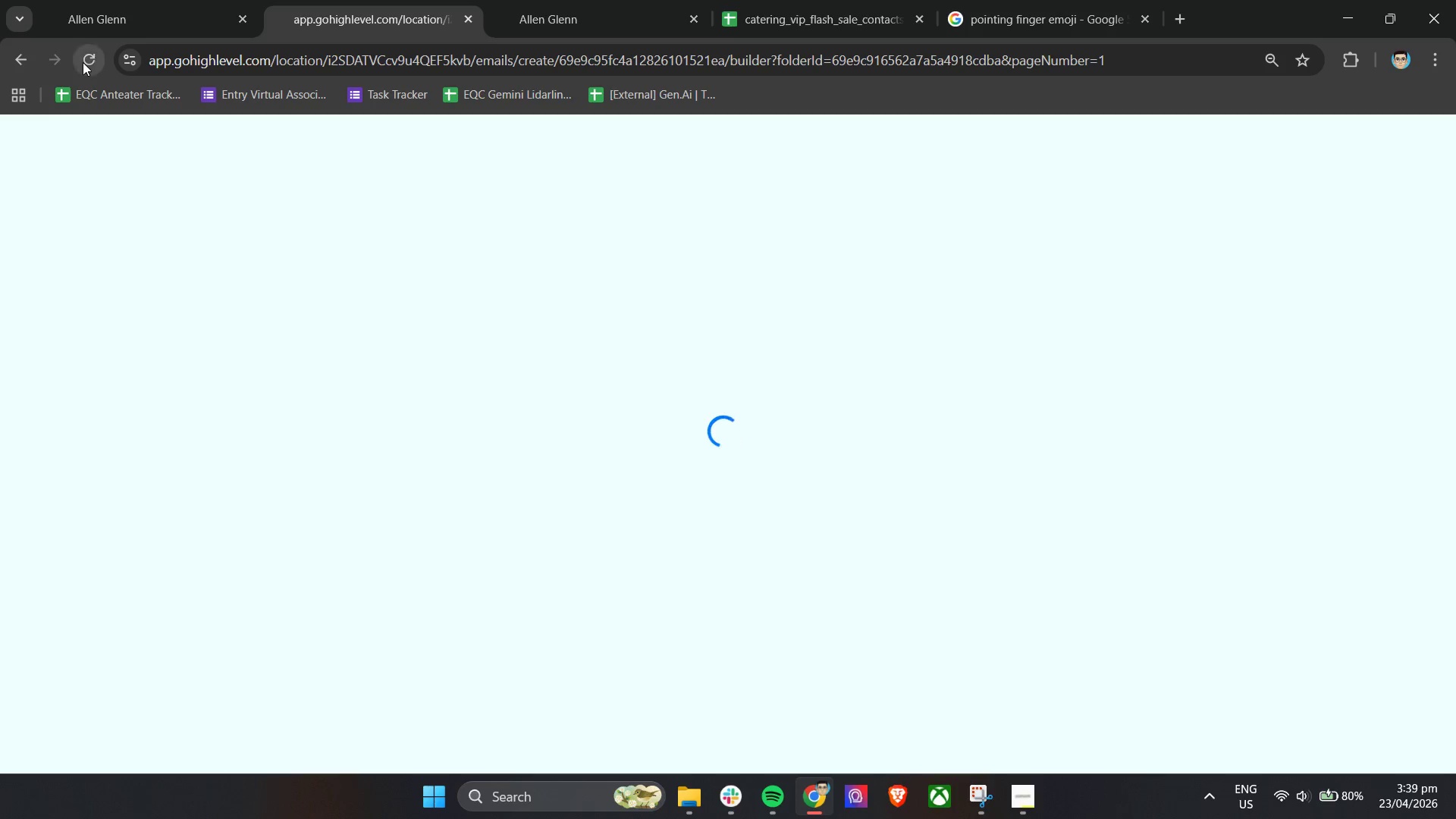 
wait(5.19)
 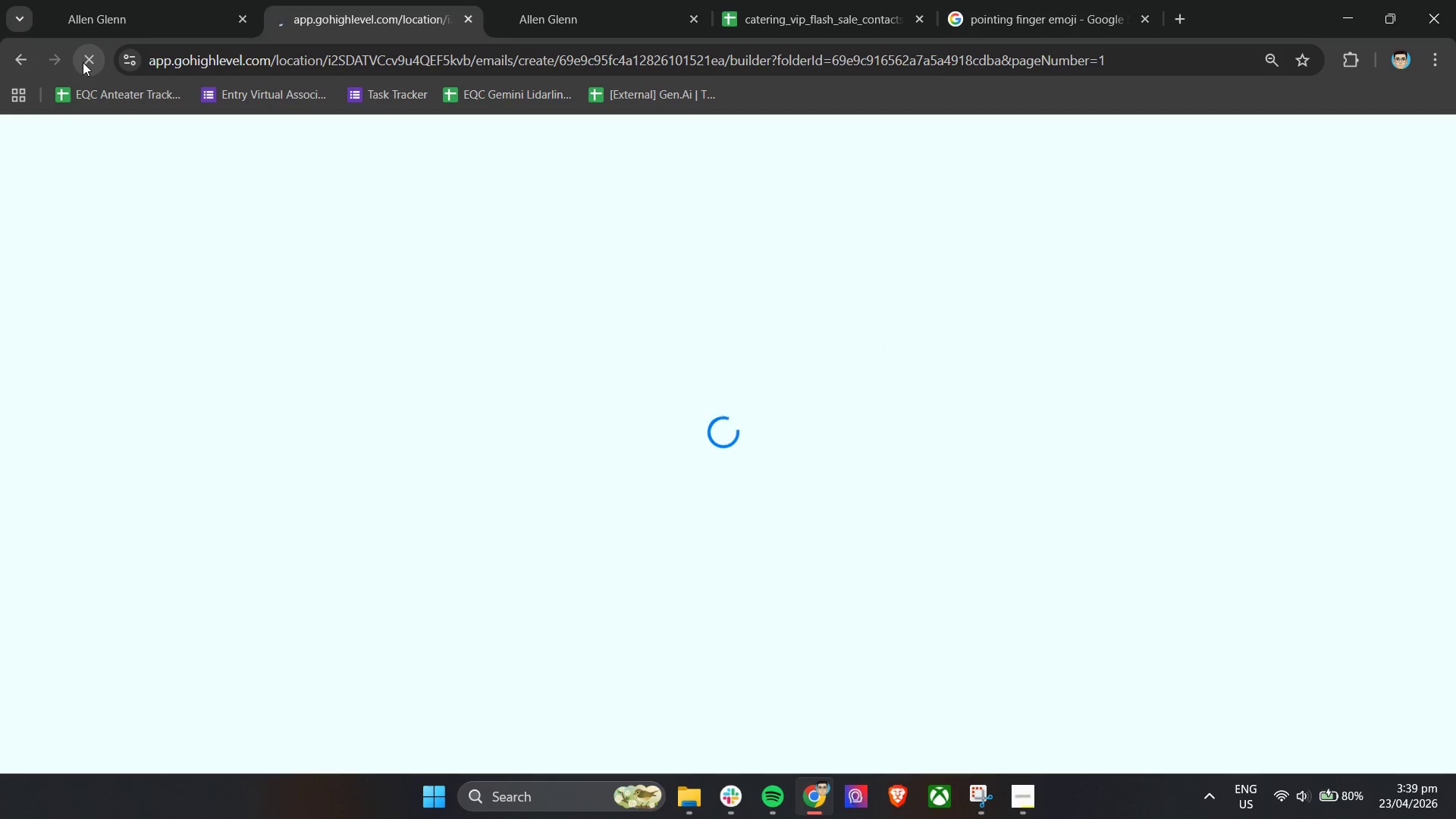 
left_click([1018, 795])